 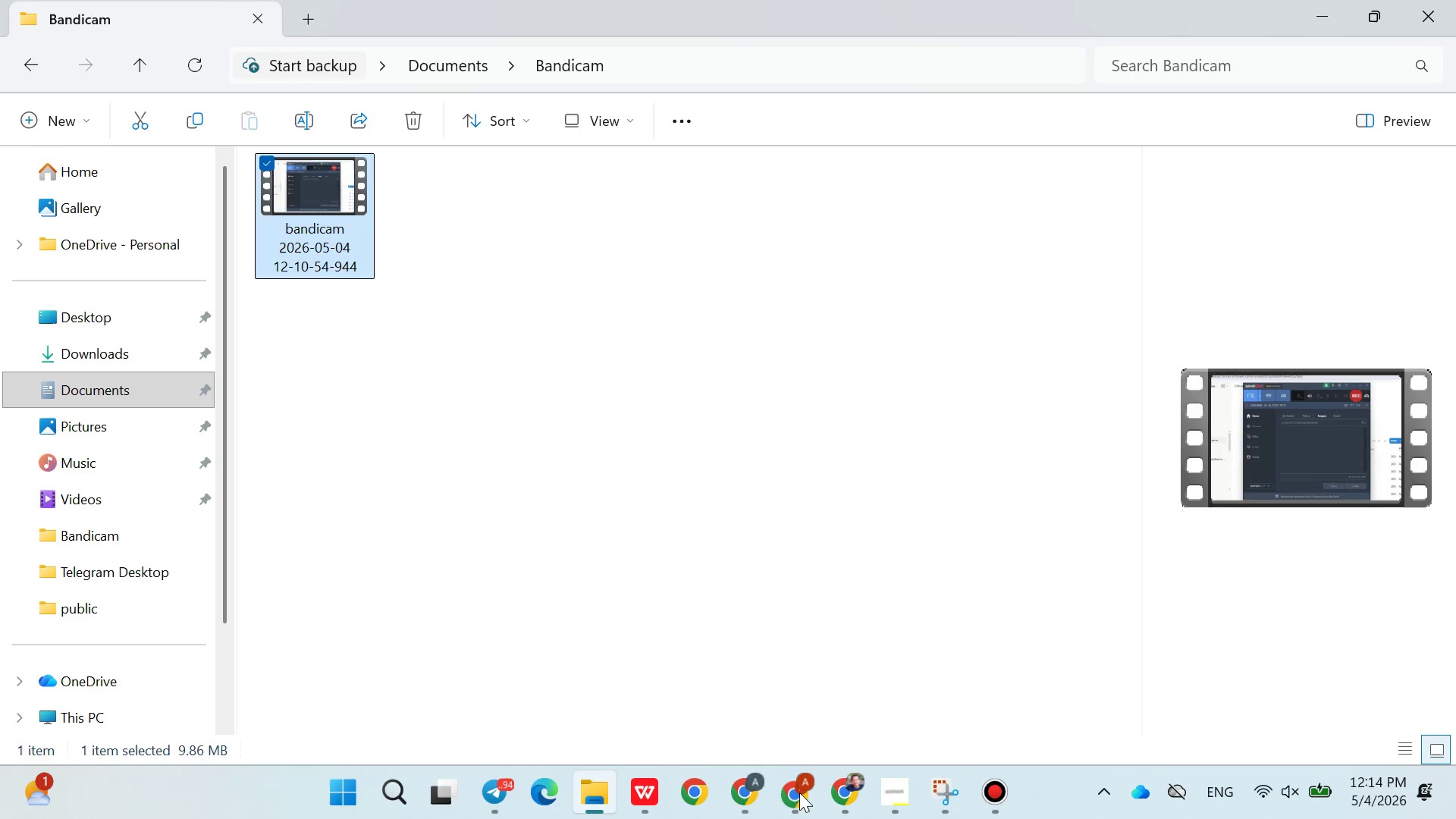 
left_click([830, 764])
 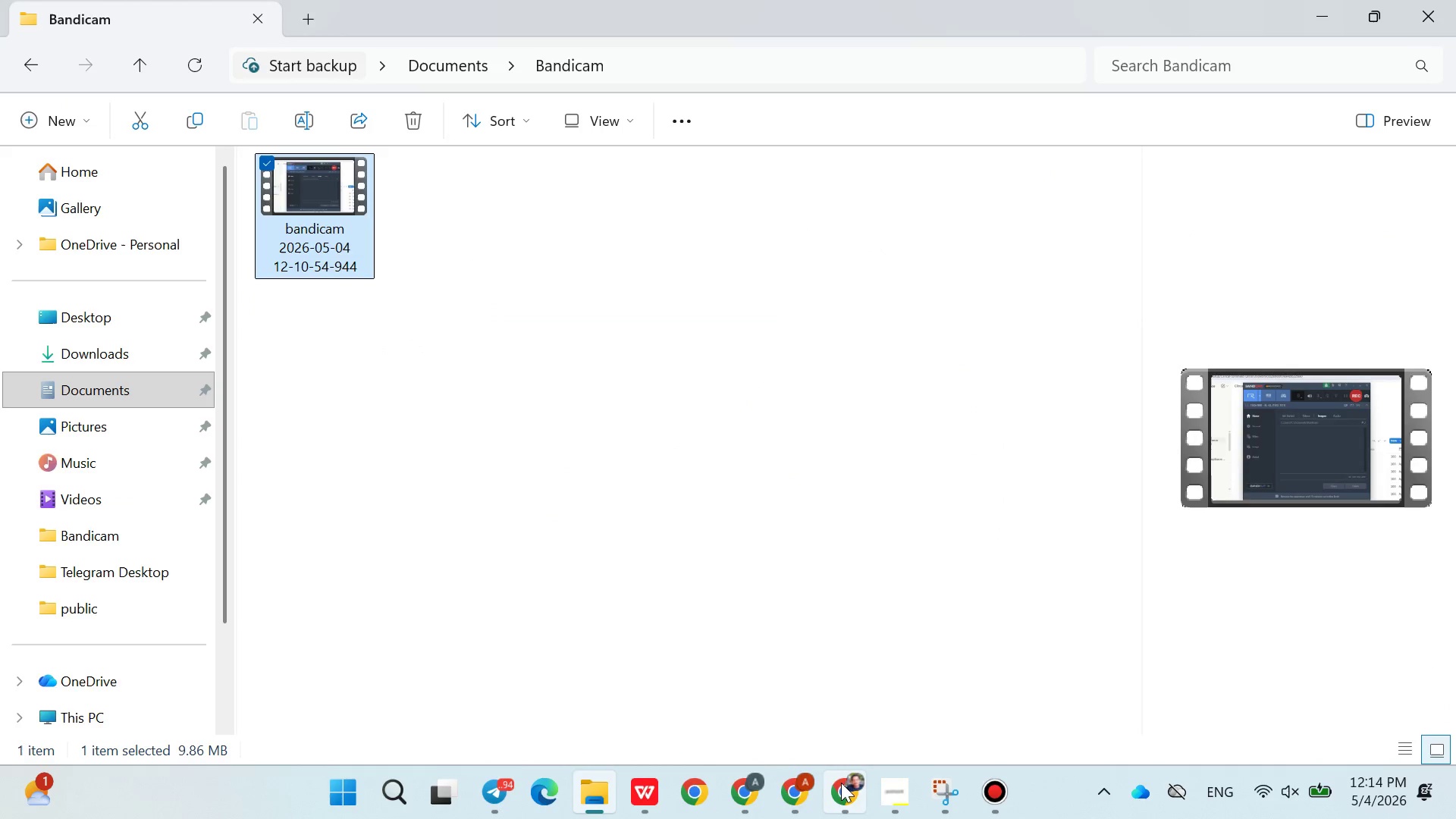 
left_click([843, 783])
 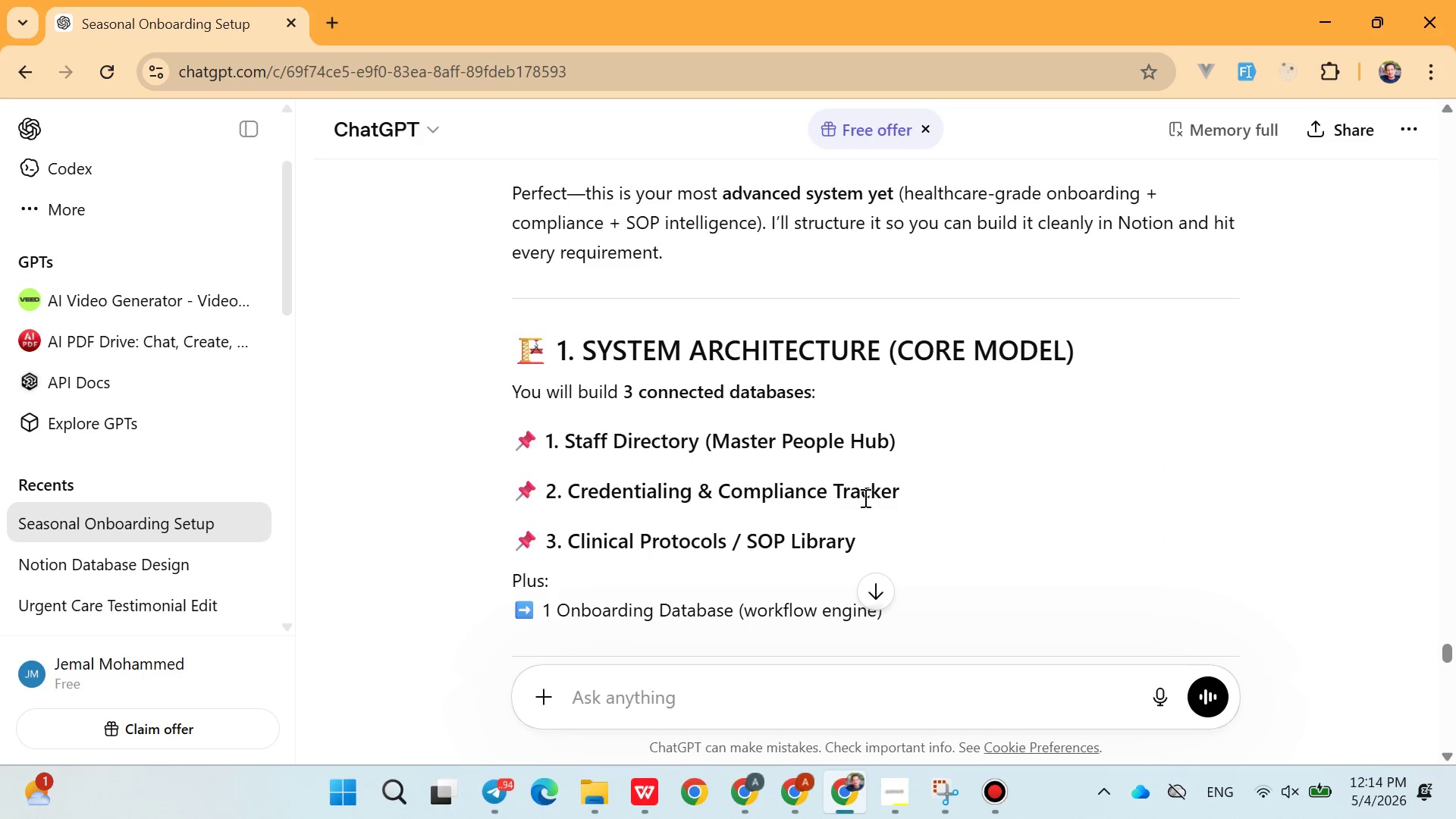 
left_click([812, 778])
 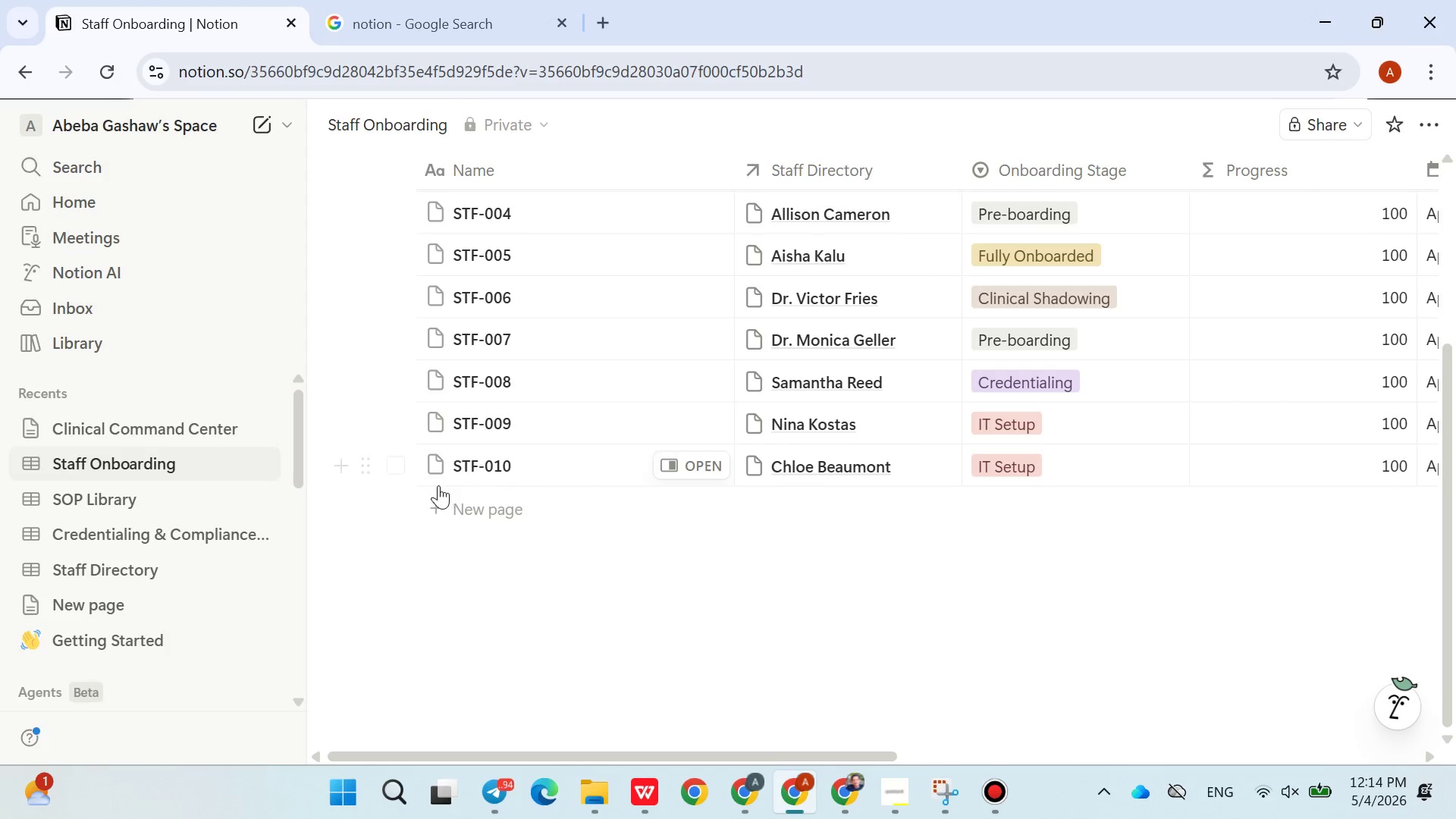 
left_click([140, 508])
 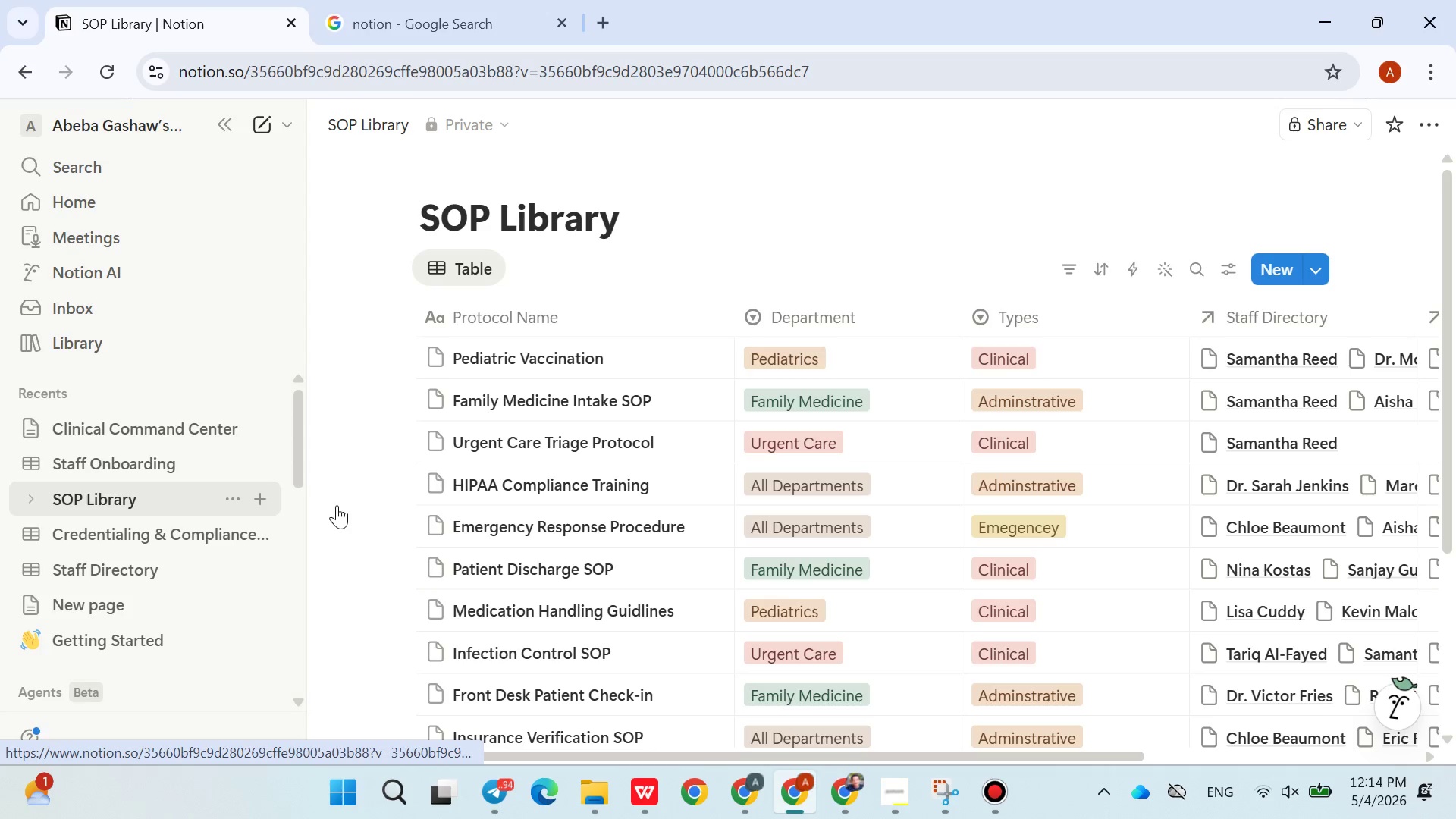 
scroll: coordinate [644, 526], scroll_direction: none, amount: 0.0
 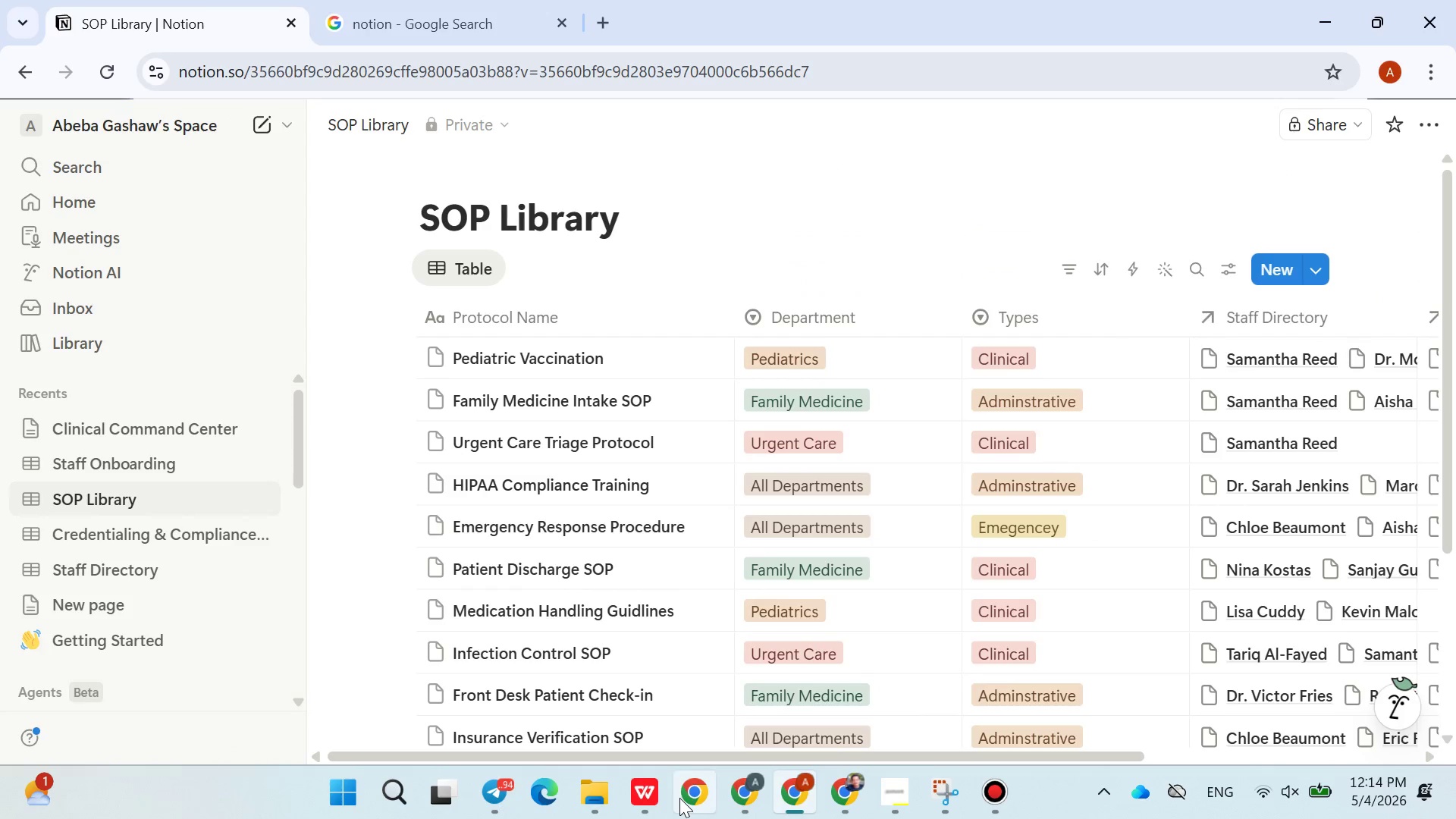 
left_click([655, 800])
 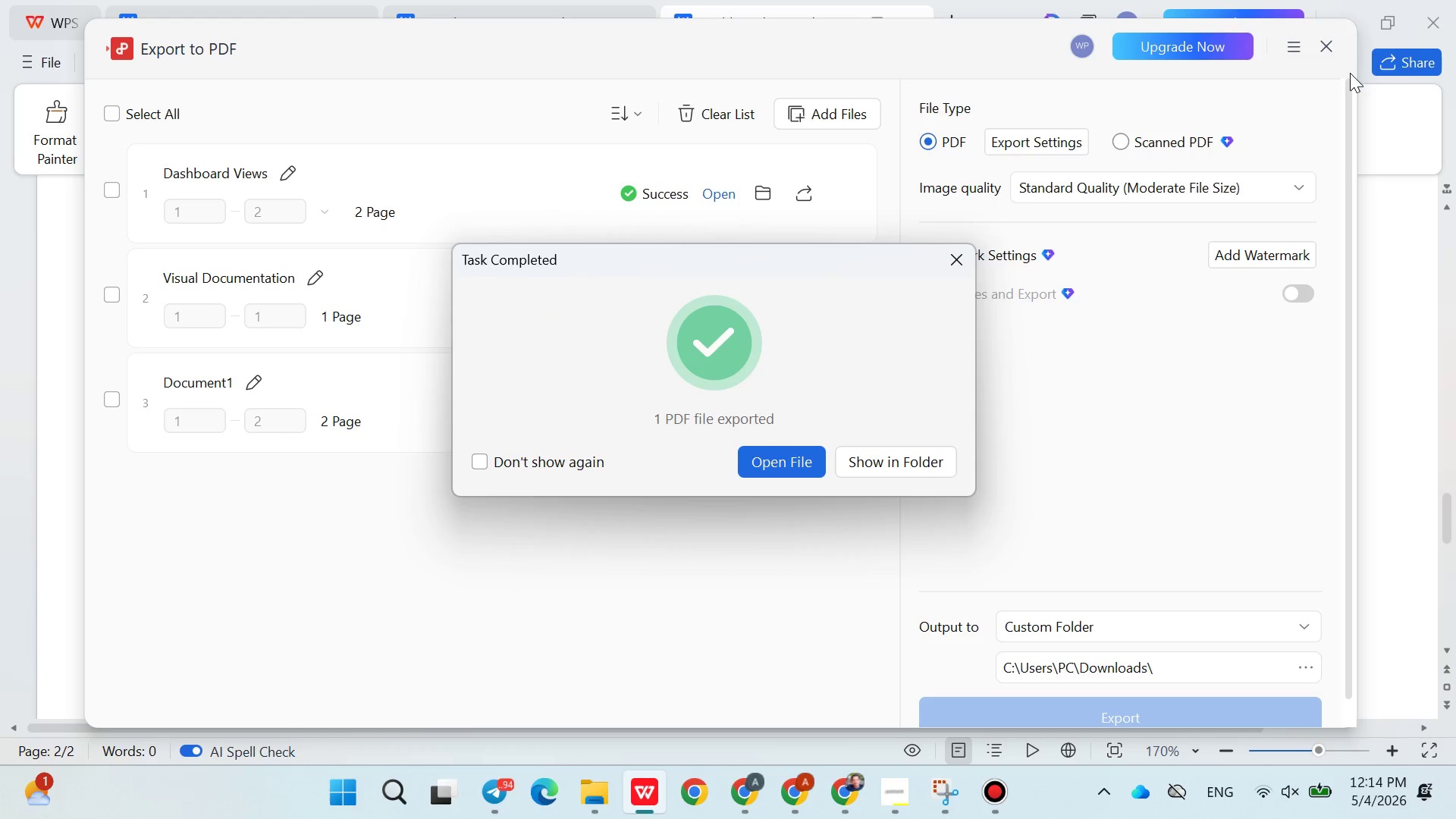 
left_click([1331, 42])
 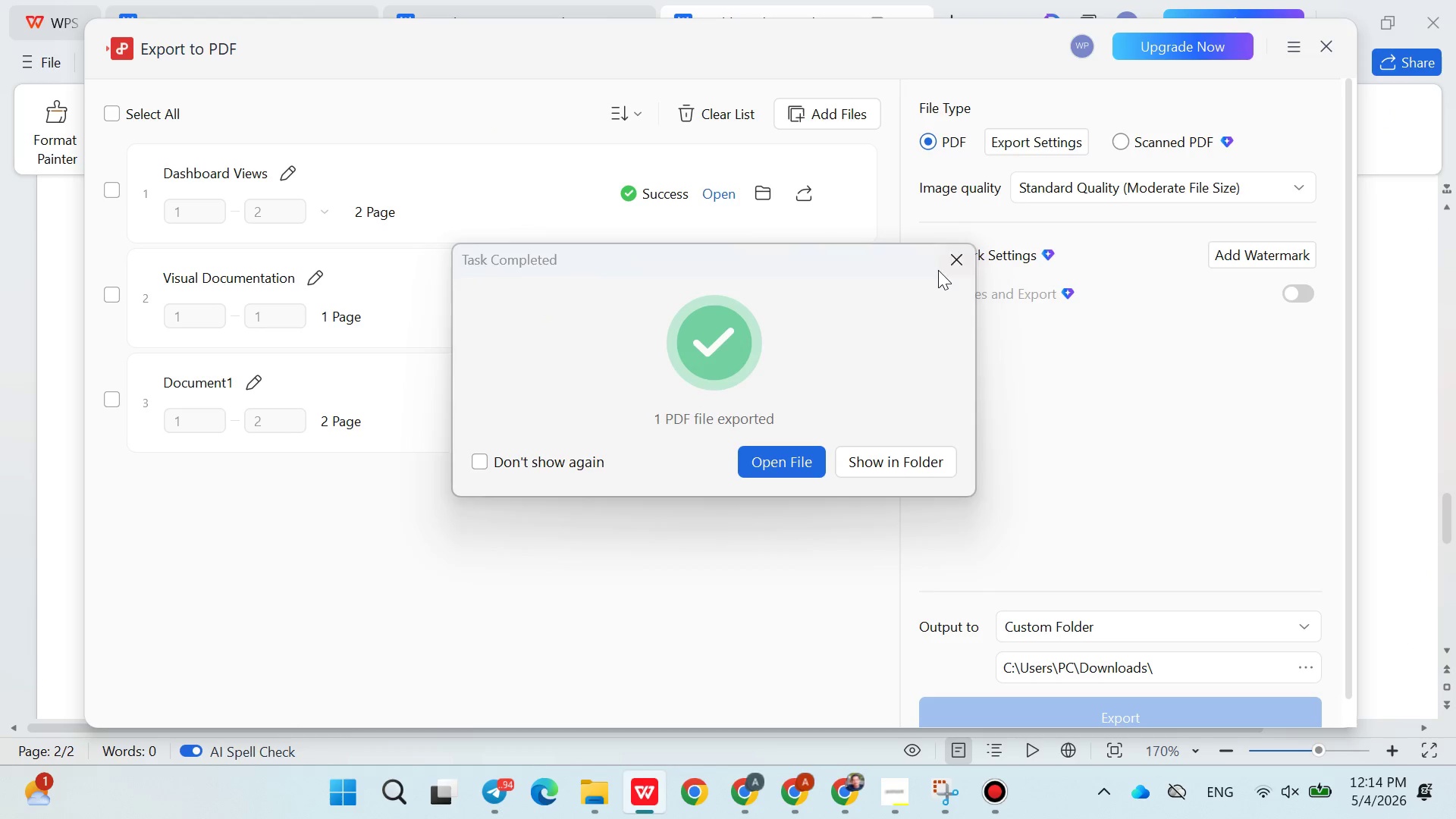 
left_click([946, 264])
 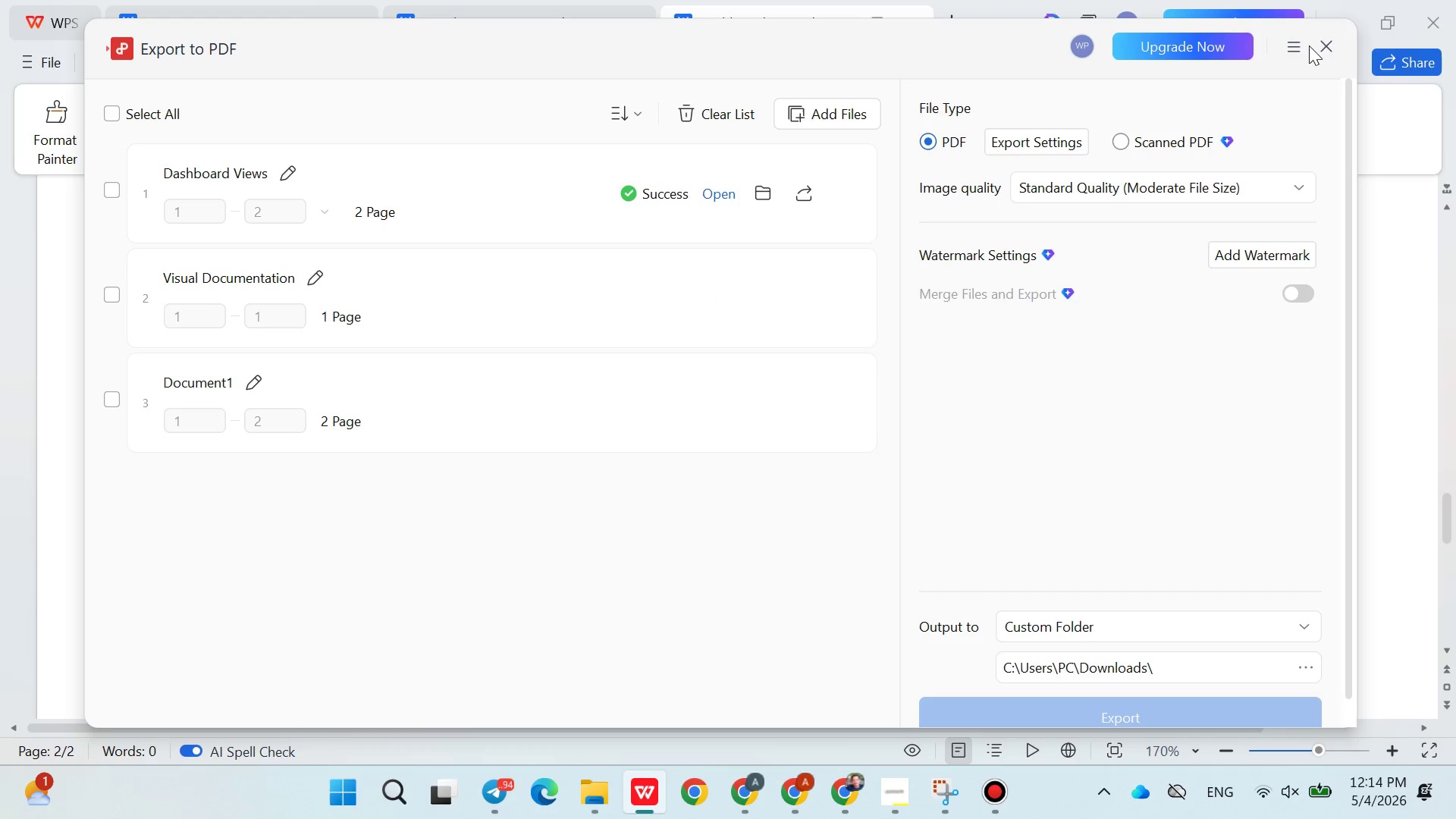 
double_click([1316, 50])
 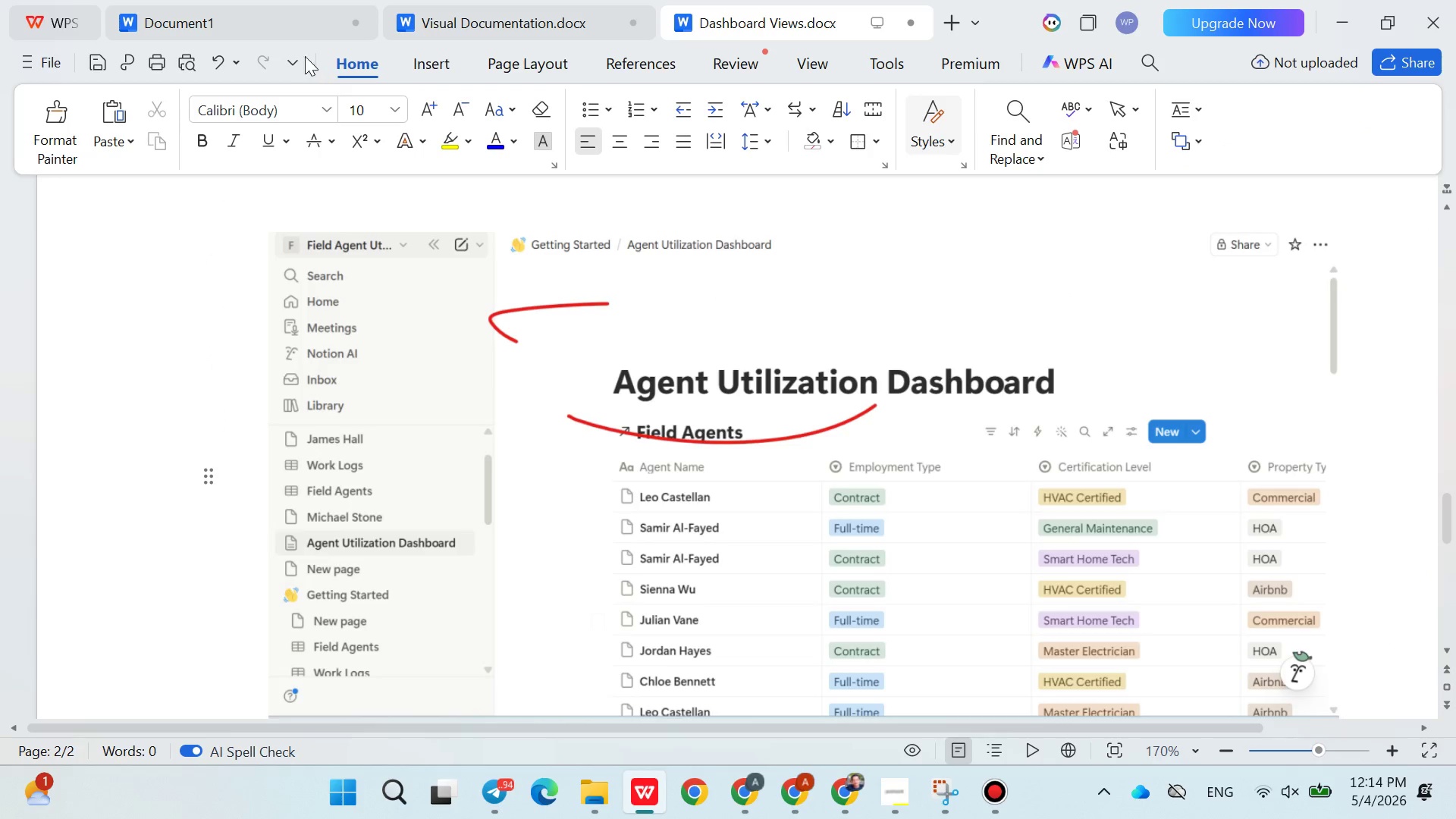 
left_click([278, 32])
 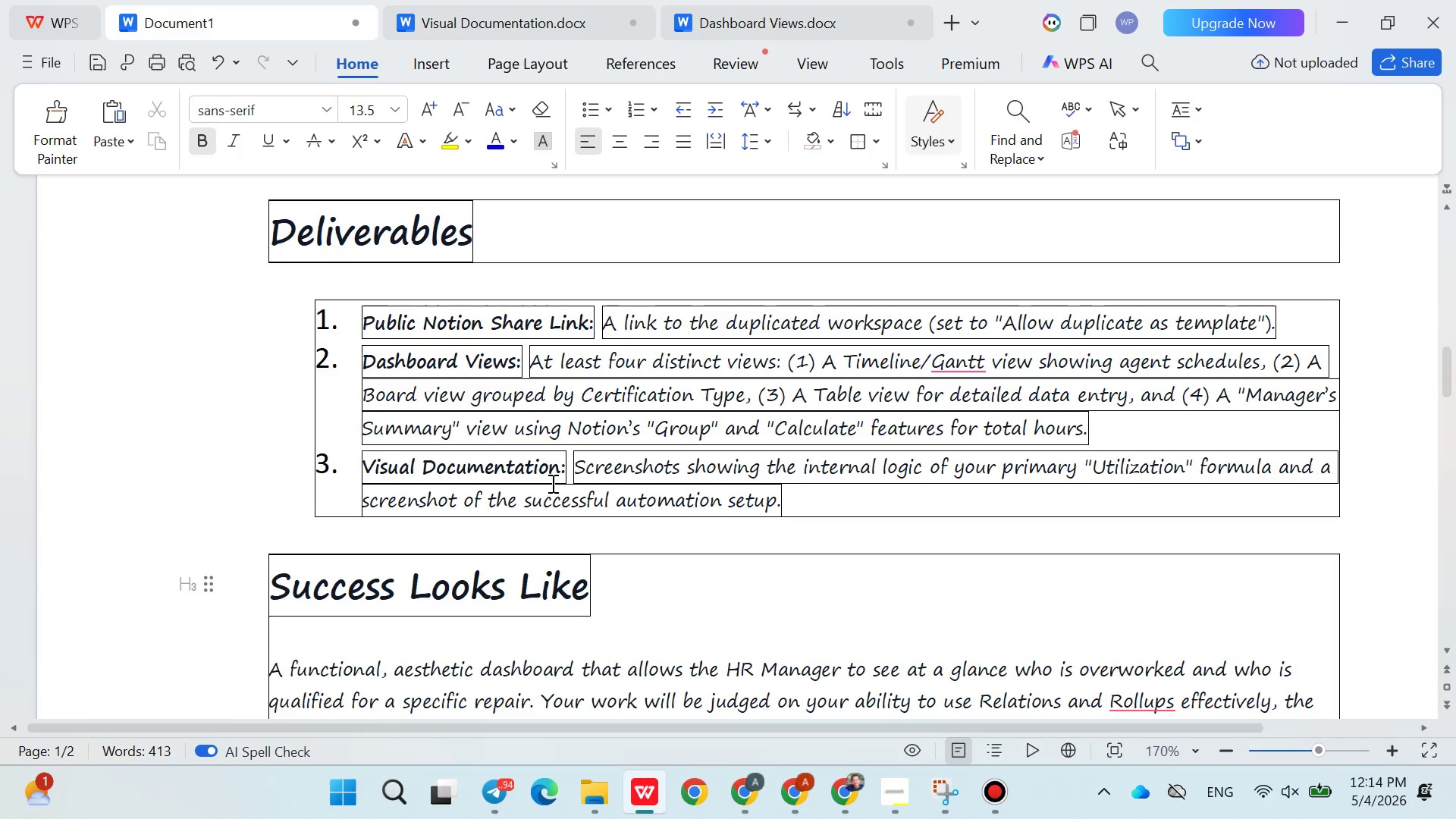 
left_click([891, 805])